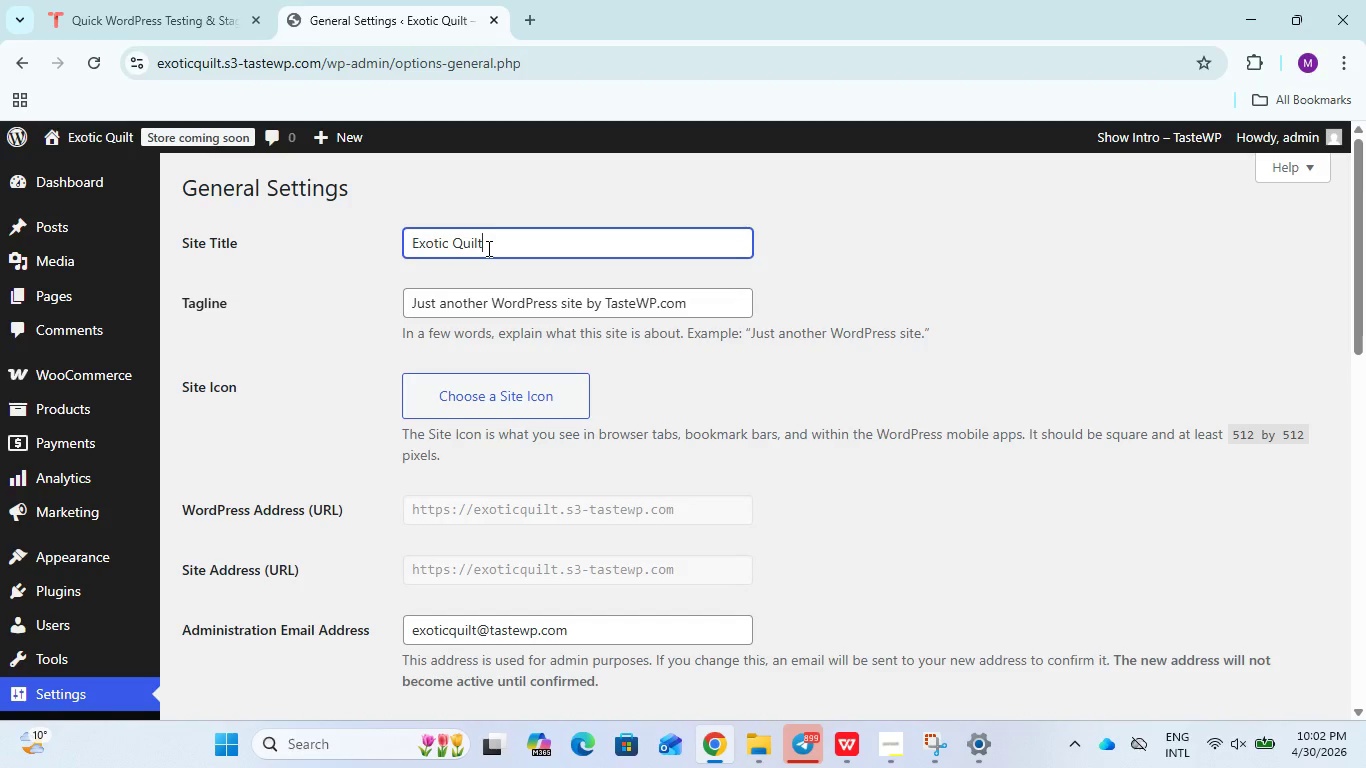 
wait(44.55)
 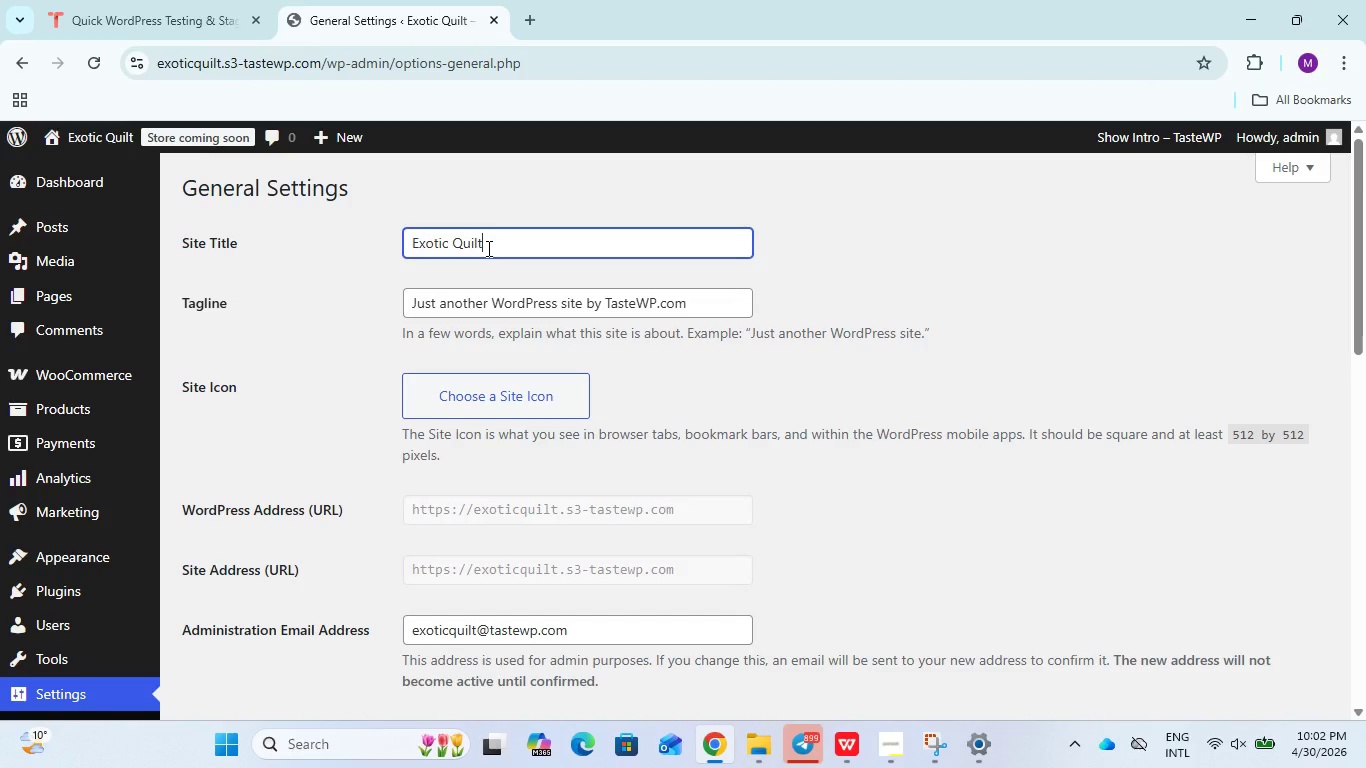 
scroll: coordinate [542, 290], scroll_direction: none, amount: 0.0
 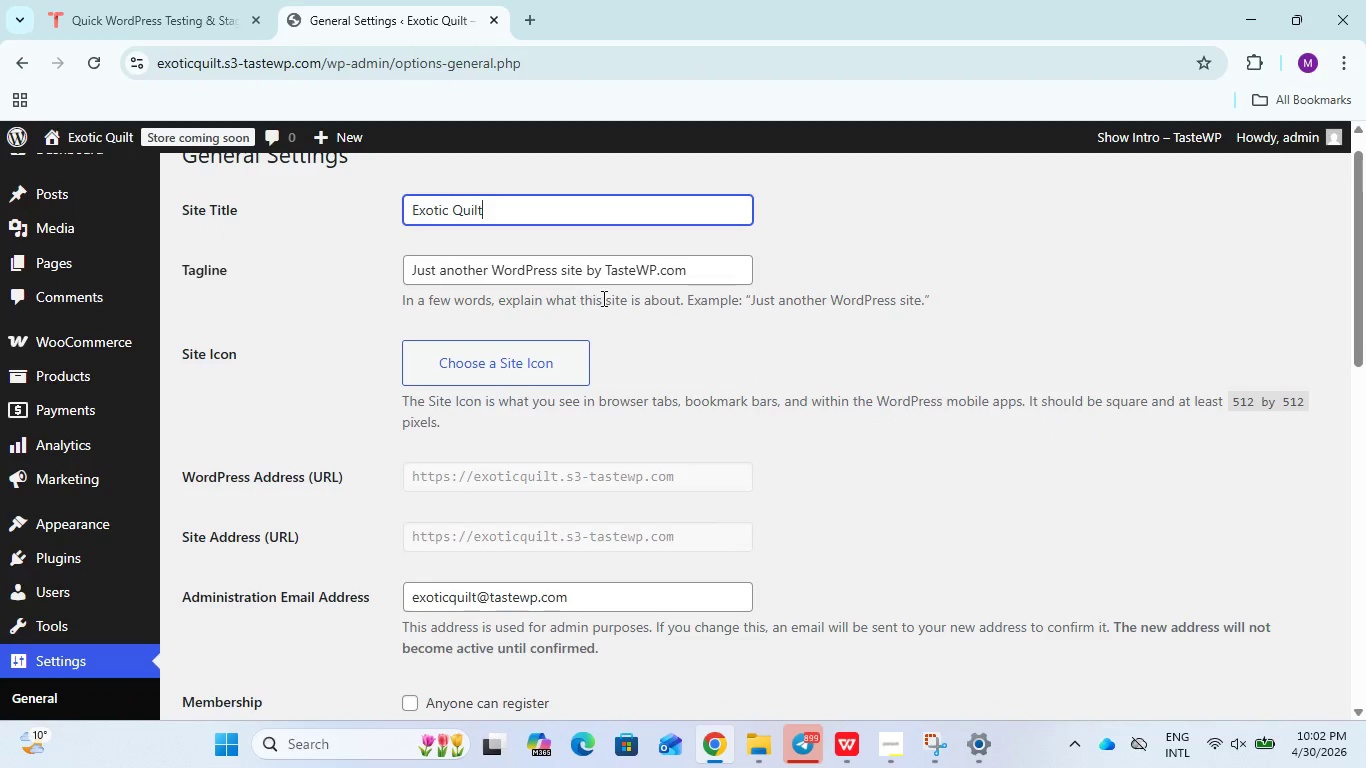 